 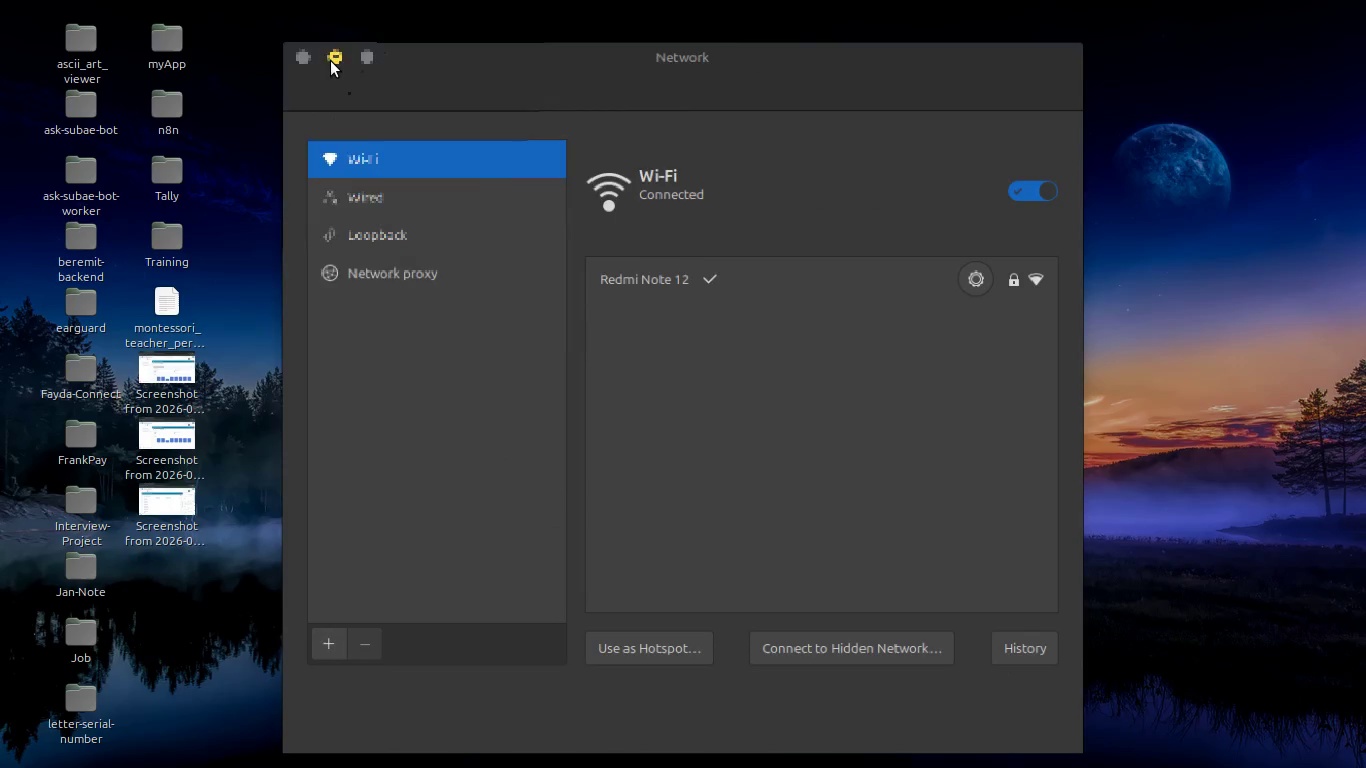 
left_click_drag(start_coordinate=[259, 543], to_coordinate=[157, 323])
 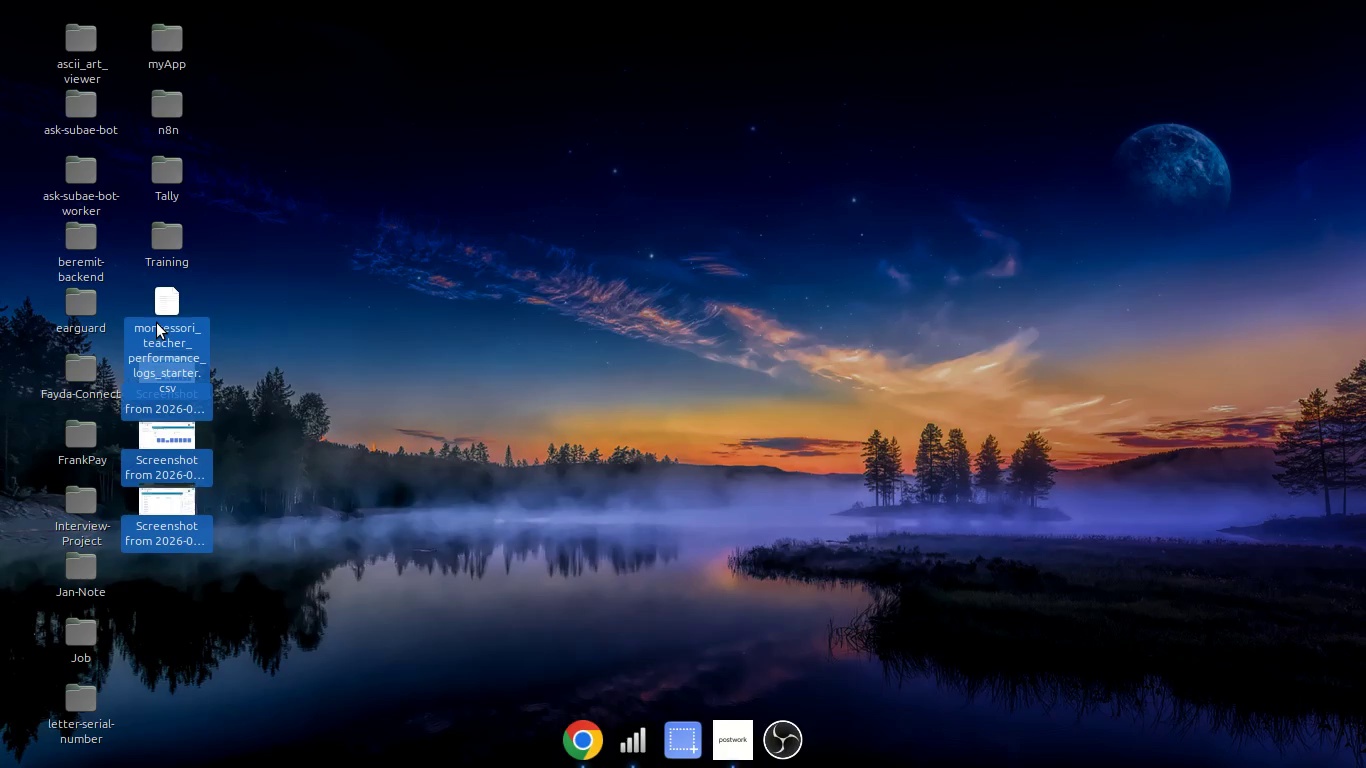 
key(Delete)
 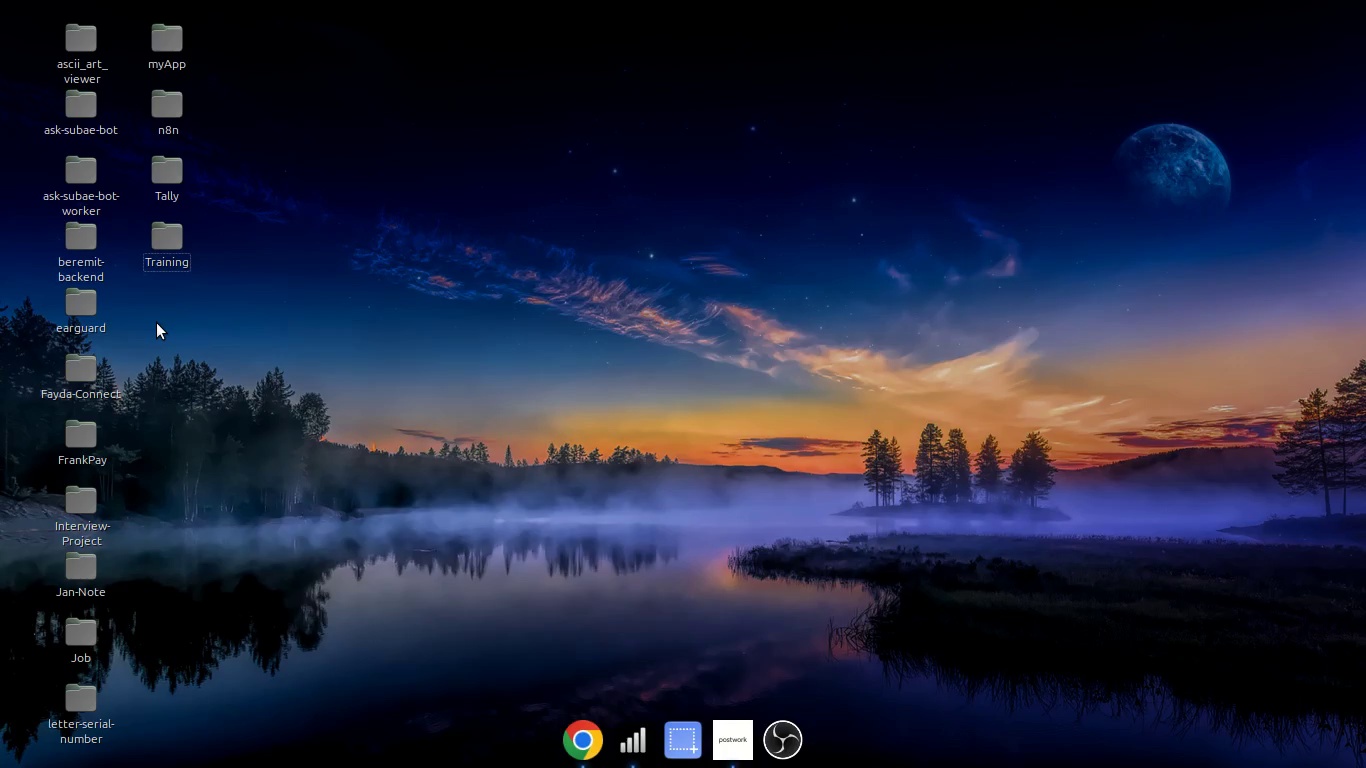 
key(Alt+AltLeft)
 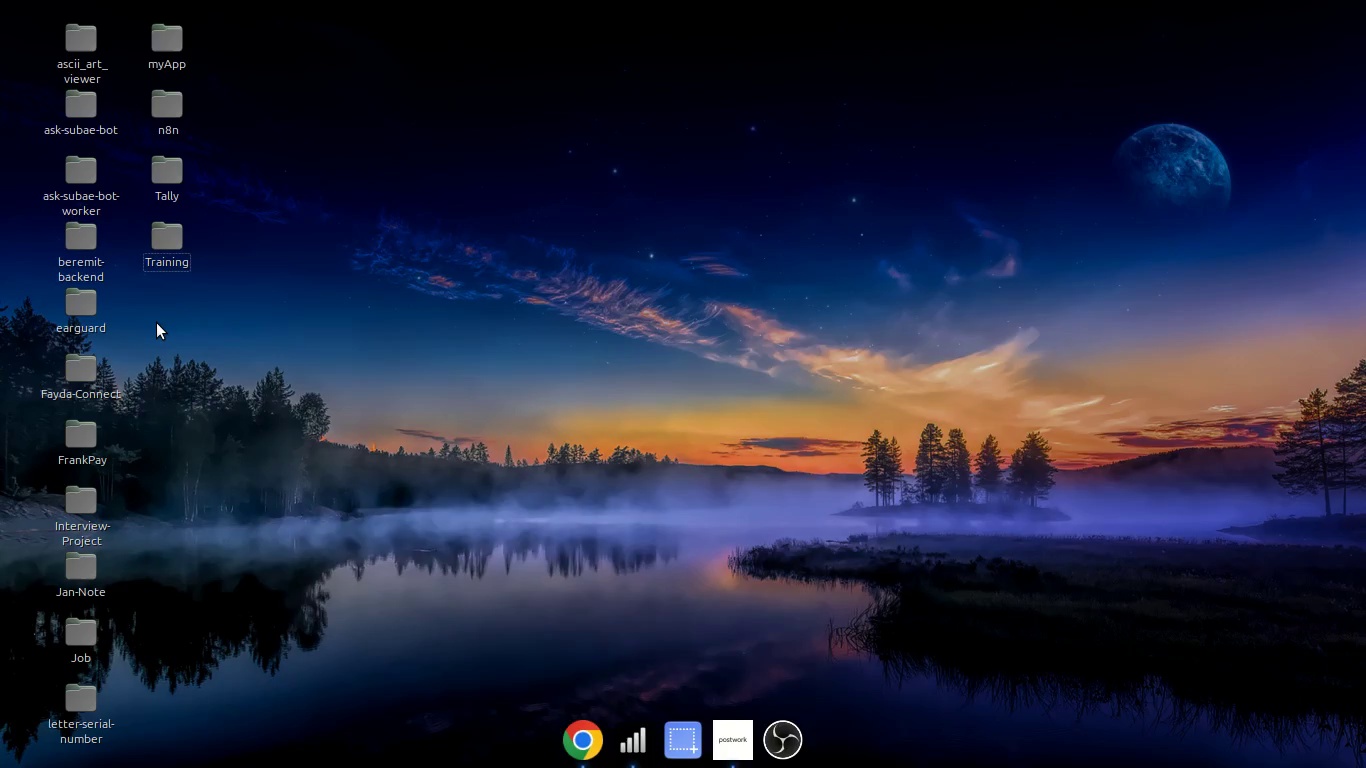 
key(Alt+Tab)